 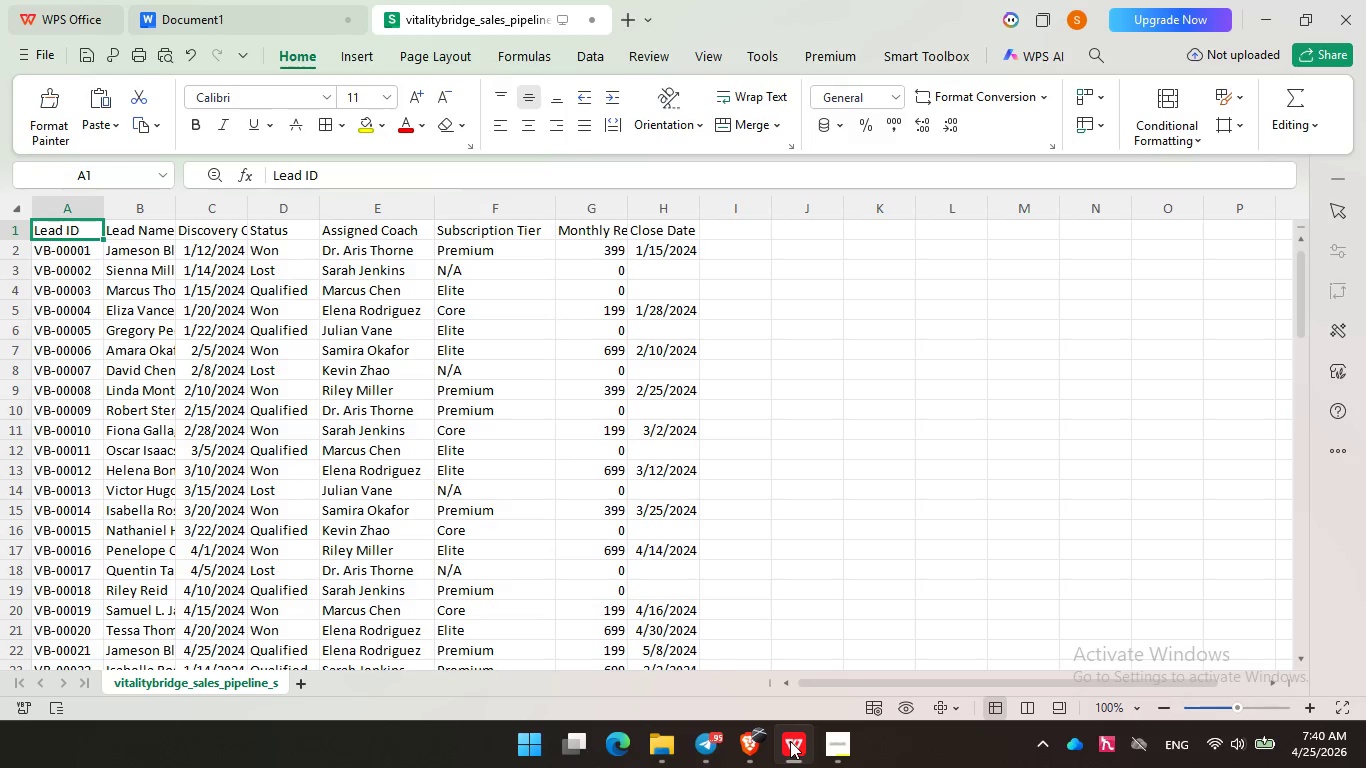 
mouse_move([792, 741])
 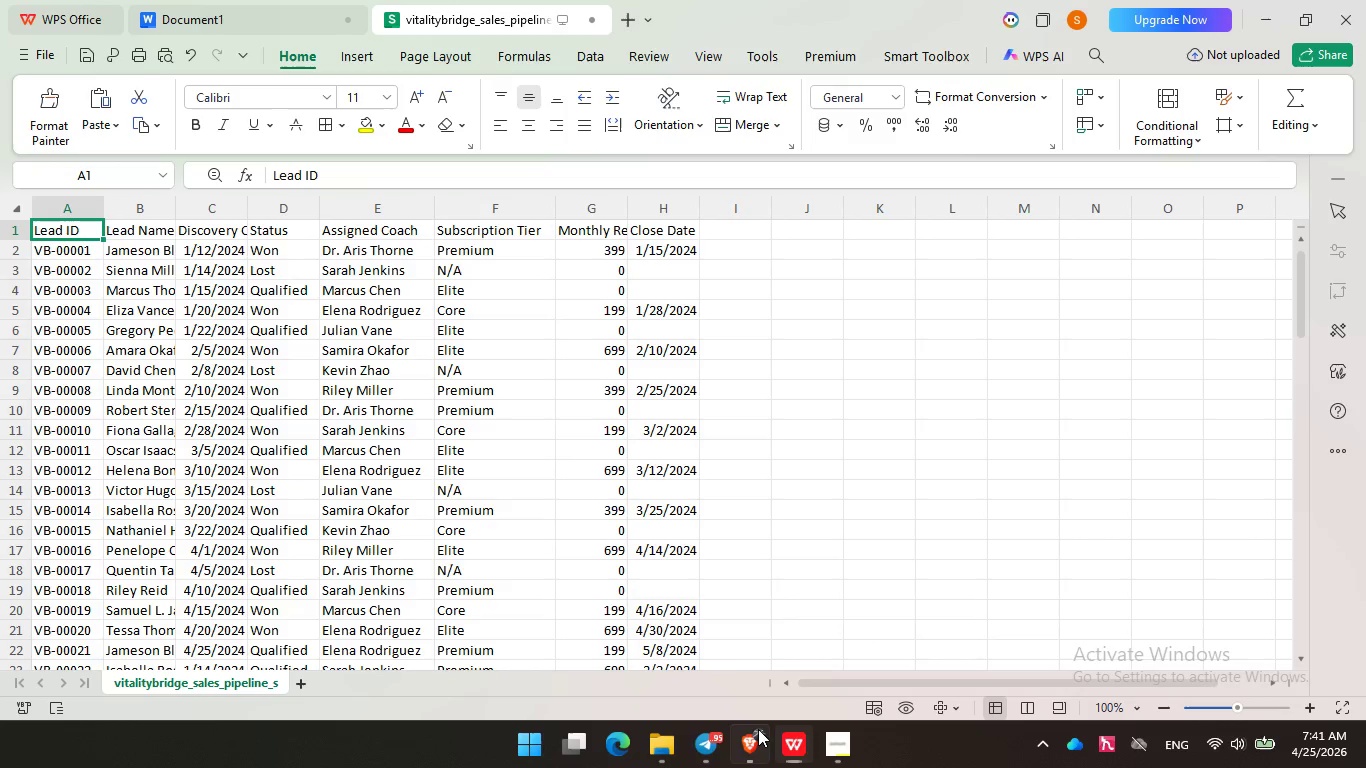 
left_click([758, 729])
 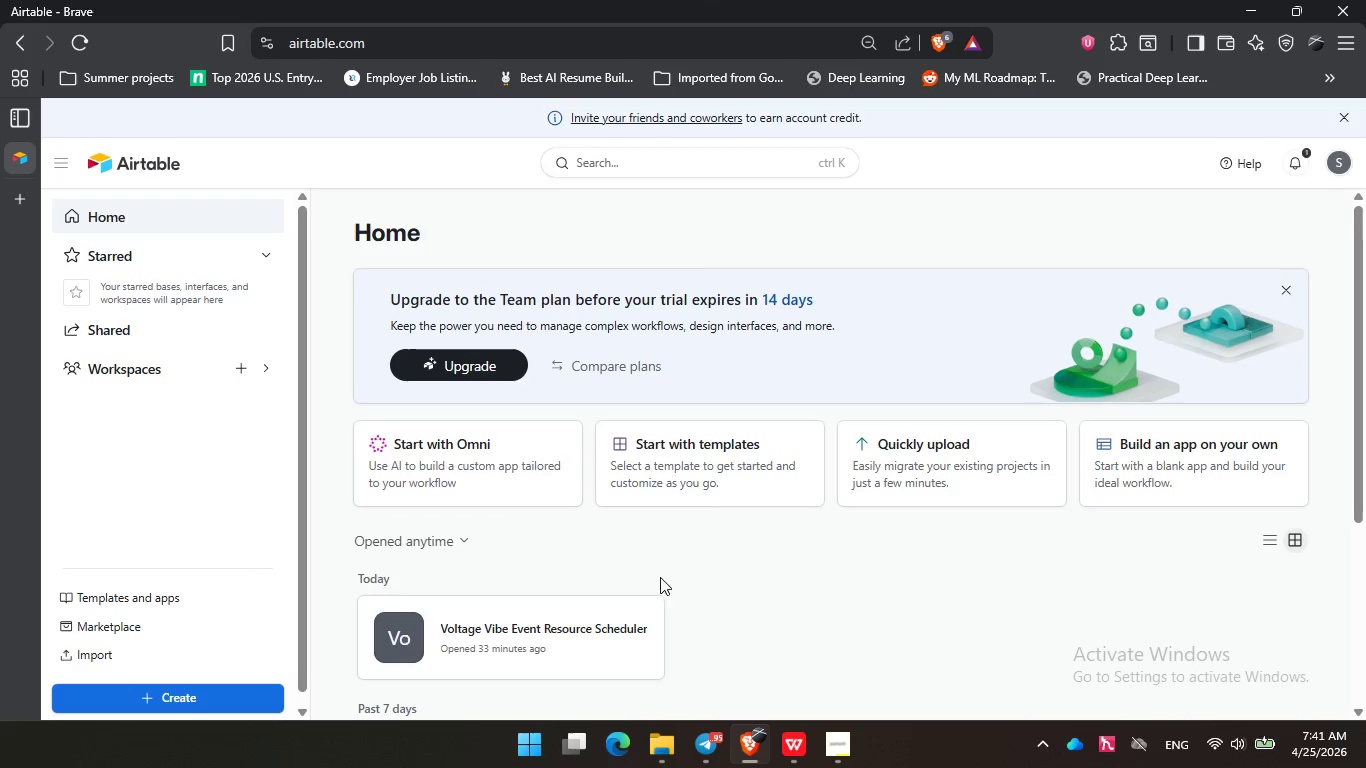 
left_click([1159, 468])
 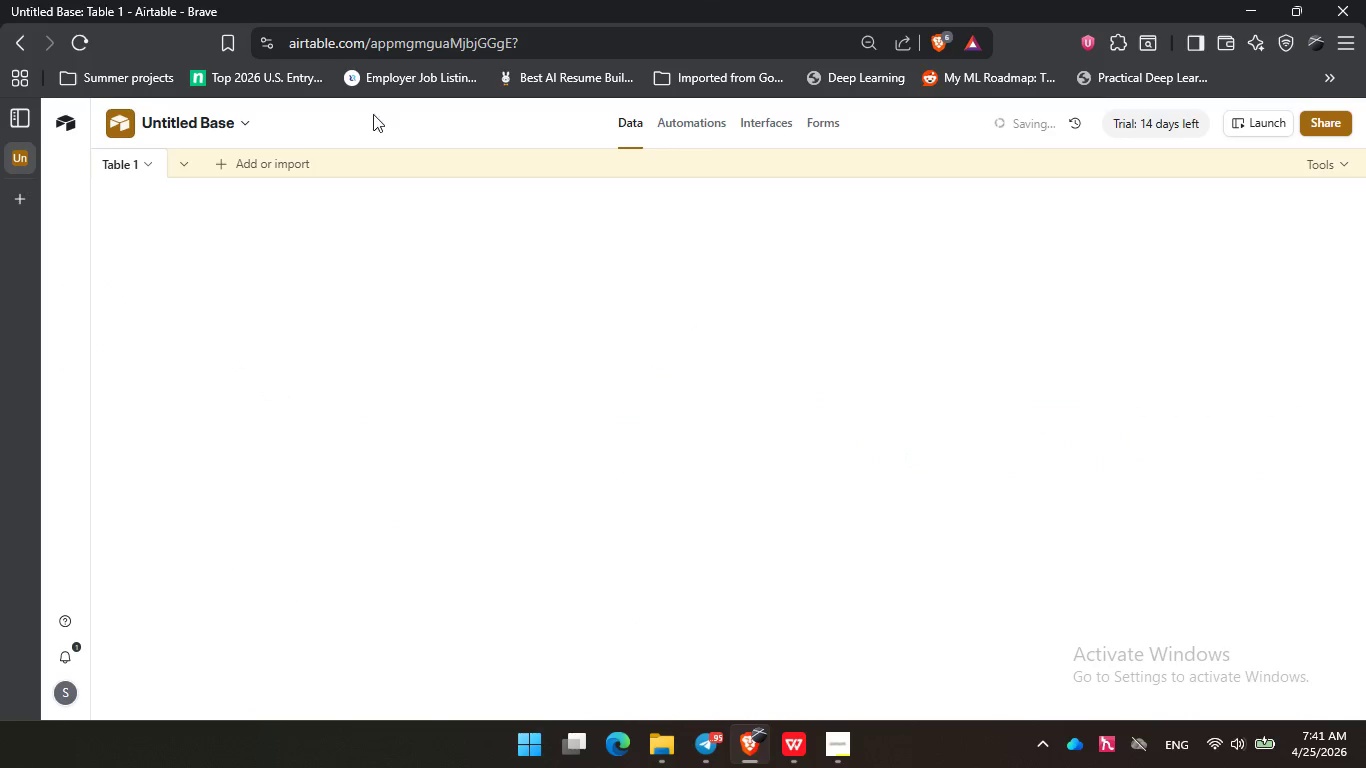 
mouse_move([457, 123])
 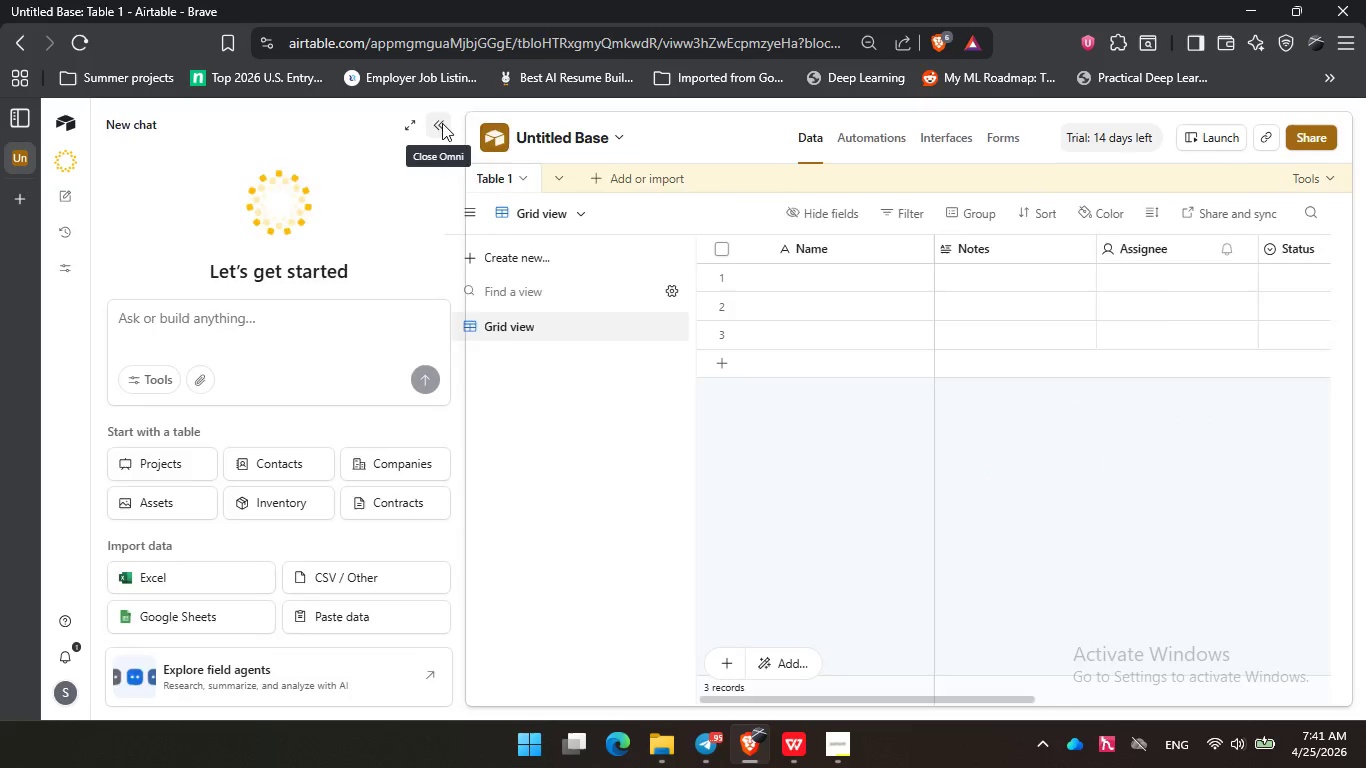 
left_click([442, 123])
 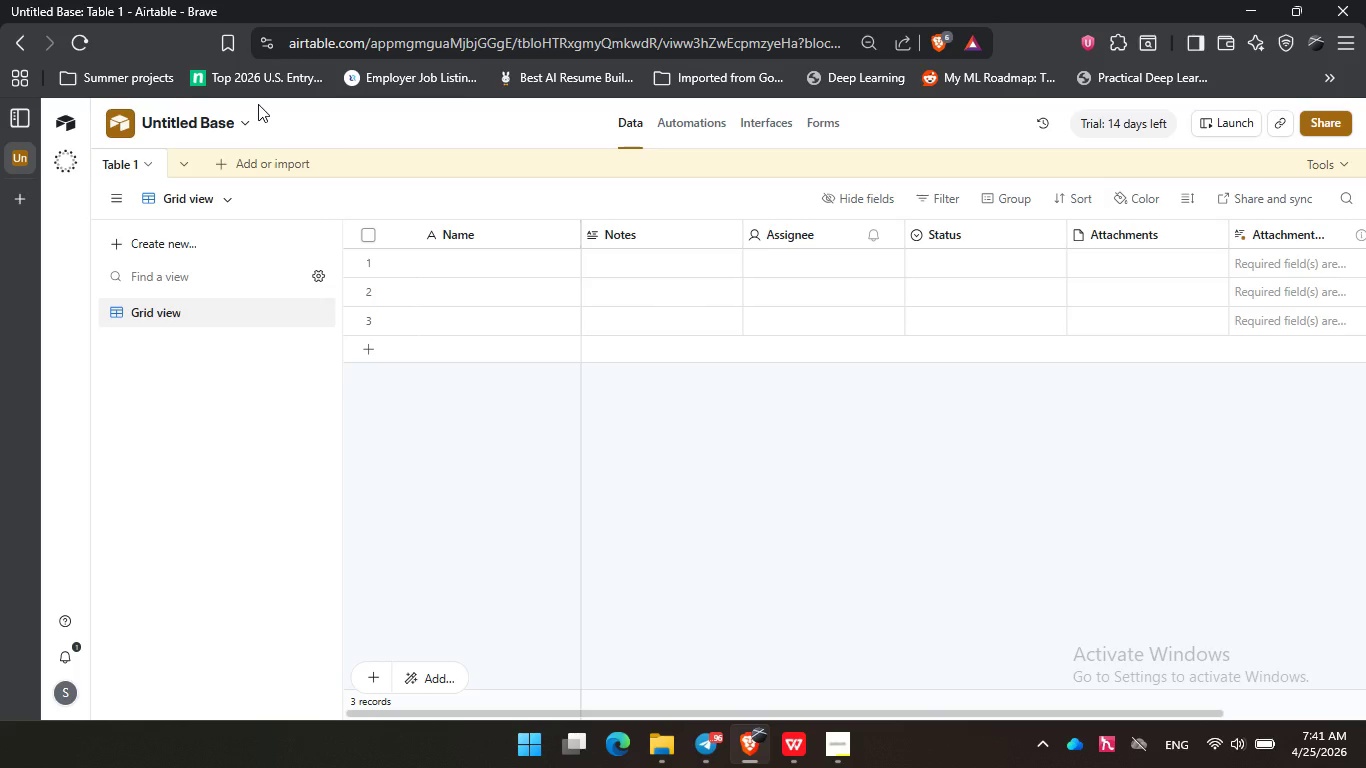 
wait(17.14)
 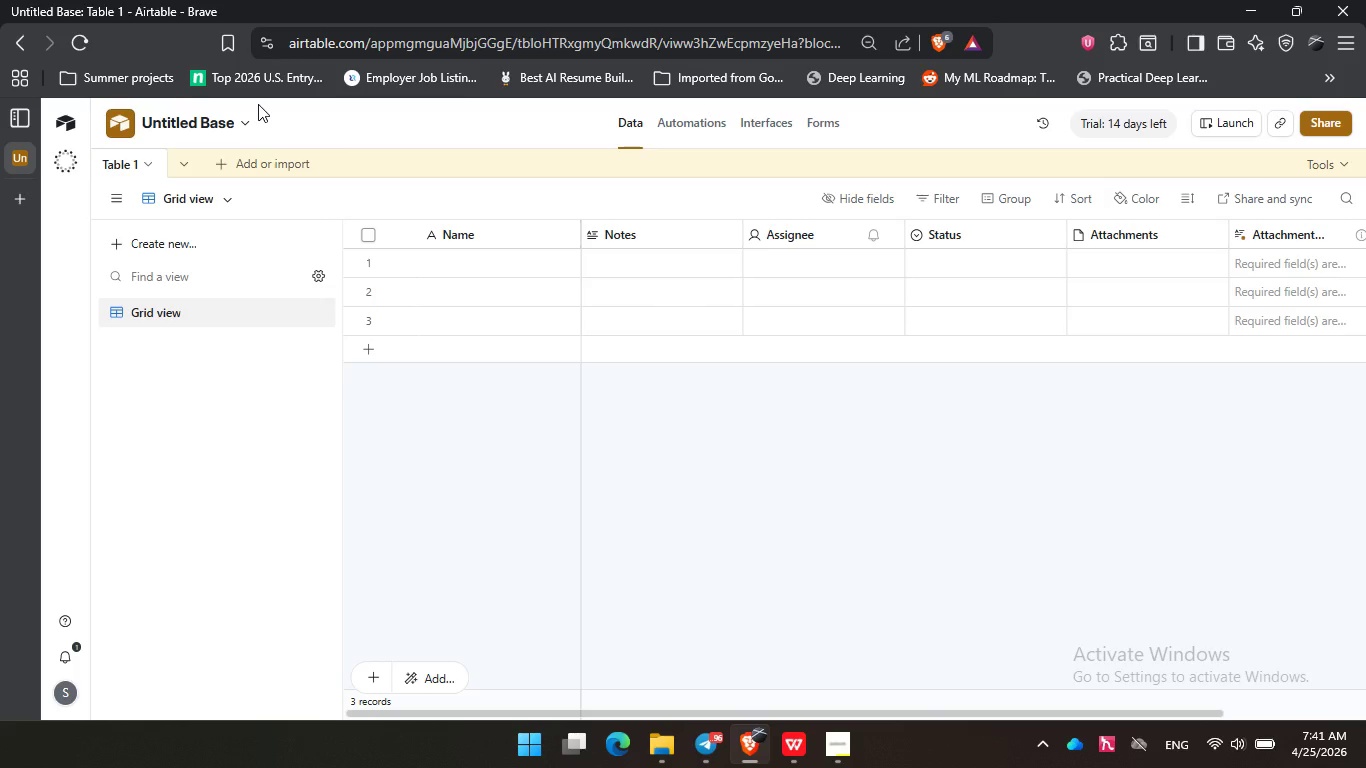 
left_click([180, 124])
 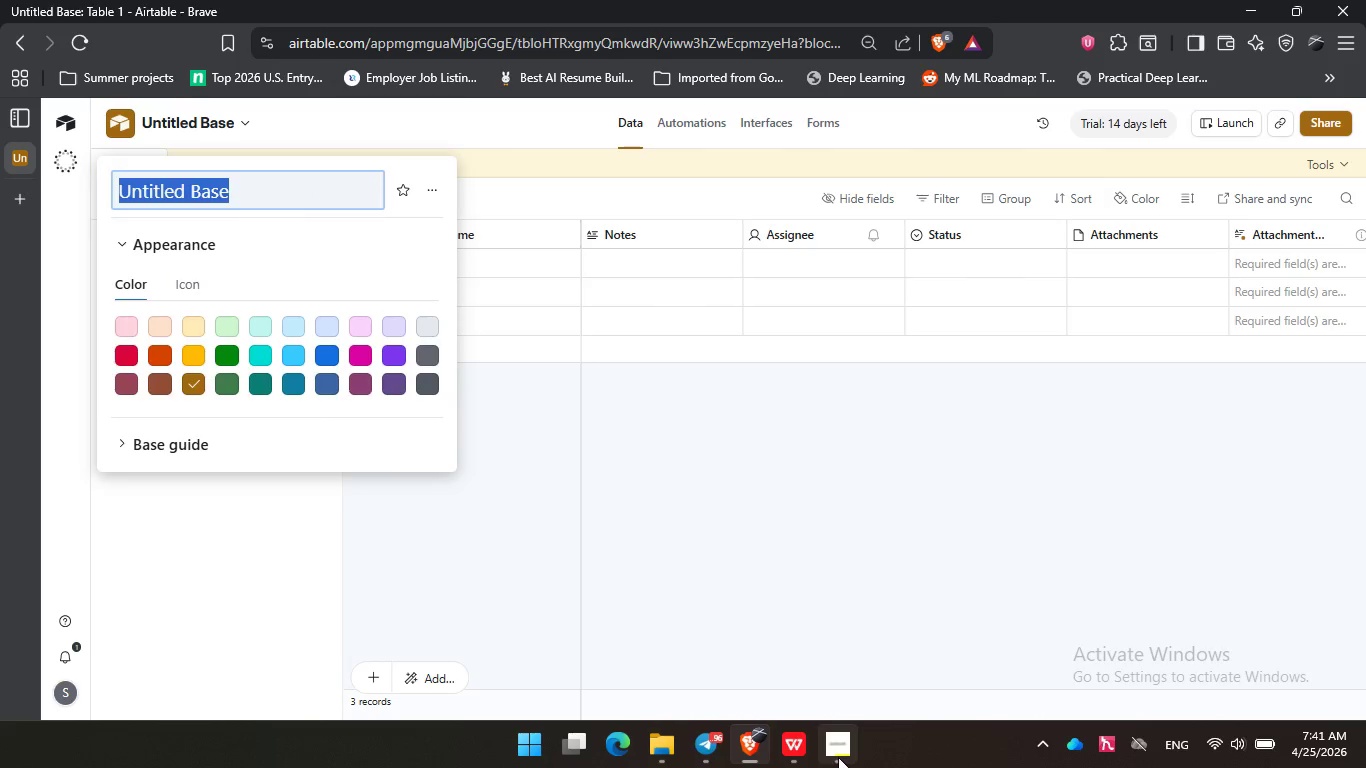 
left_click([838, 757])